 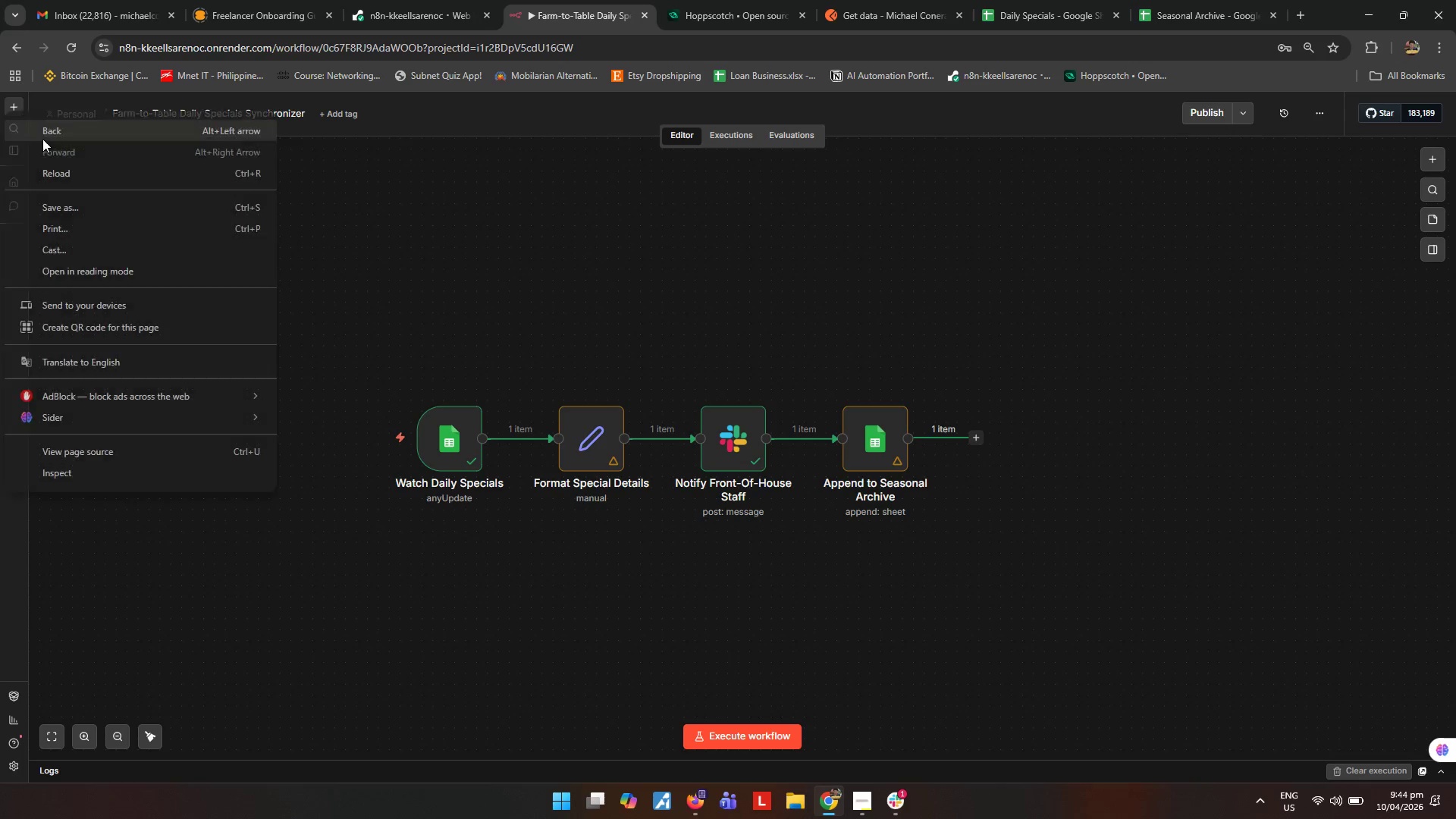 
left_click_drag(start_coordinate=[463, 252], to_coordinate=[455, 250])
 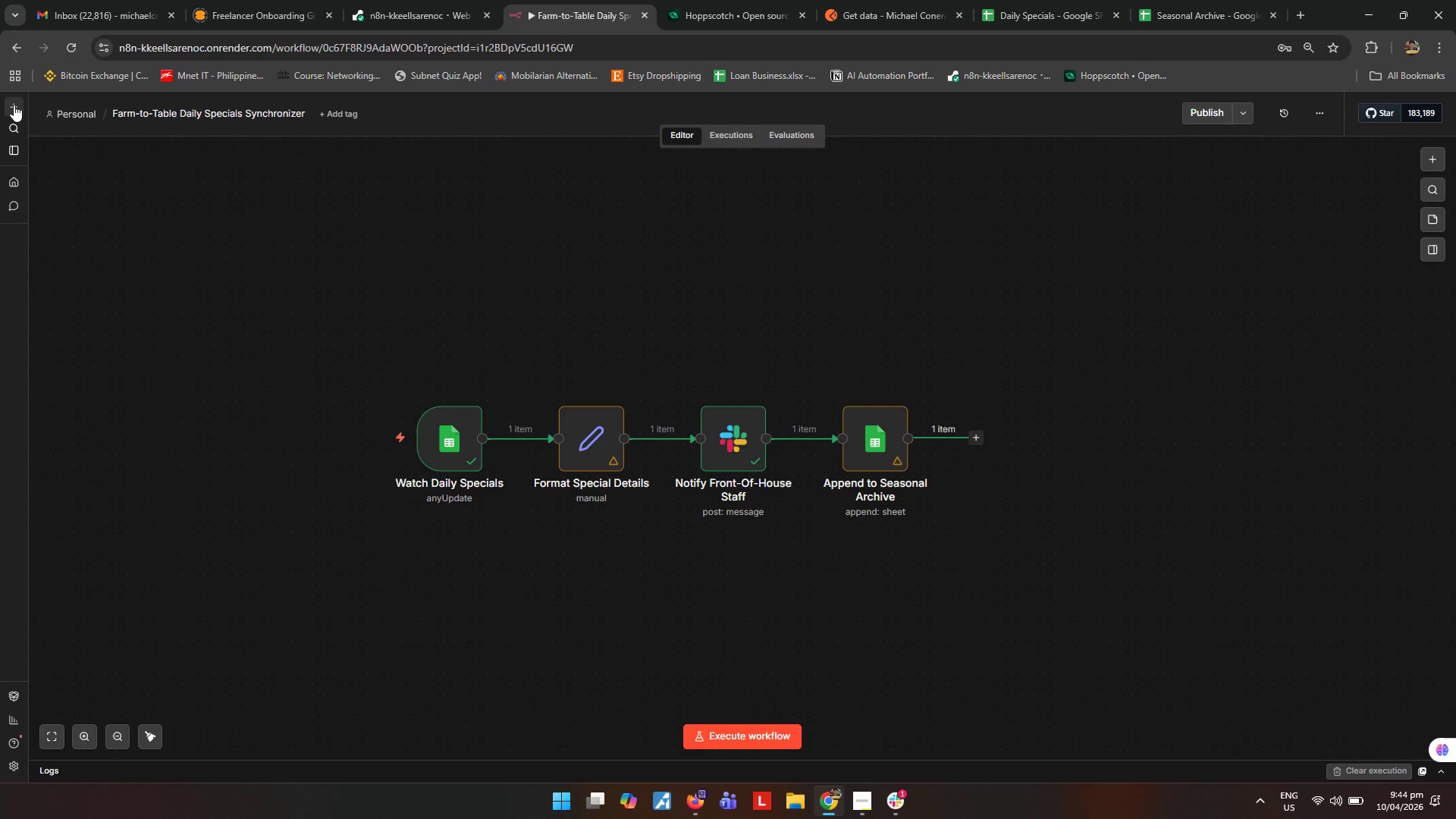 
left_click([14, 106])
 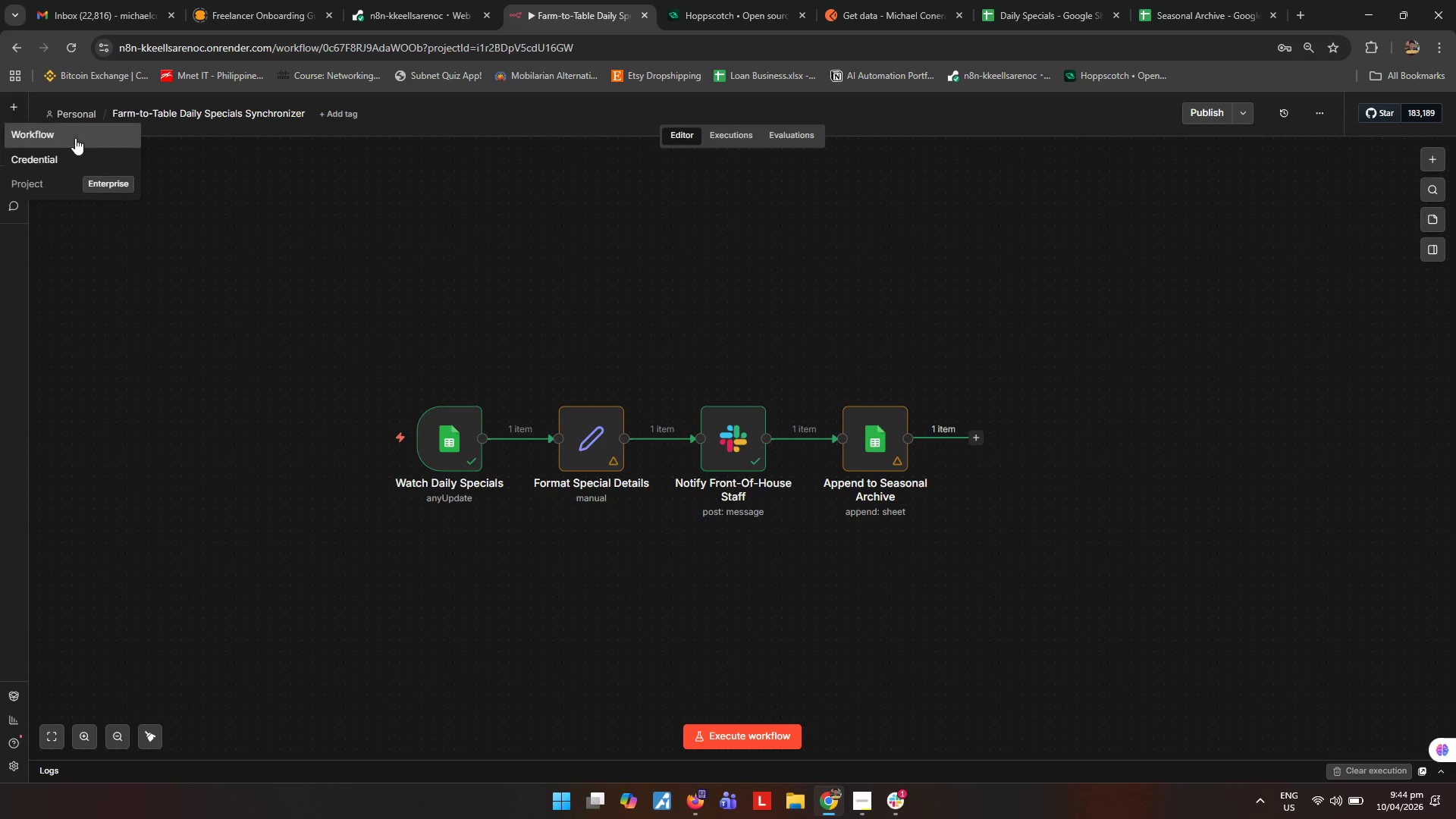 
right_click([75, 137])
 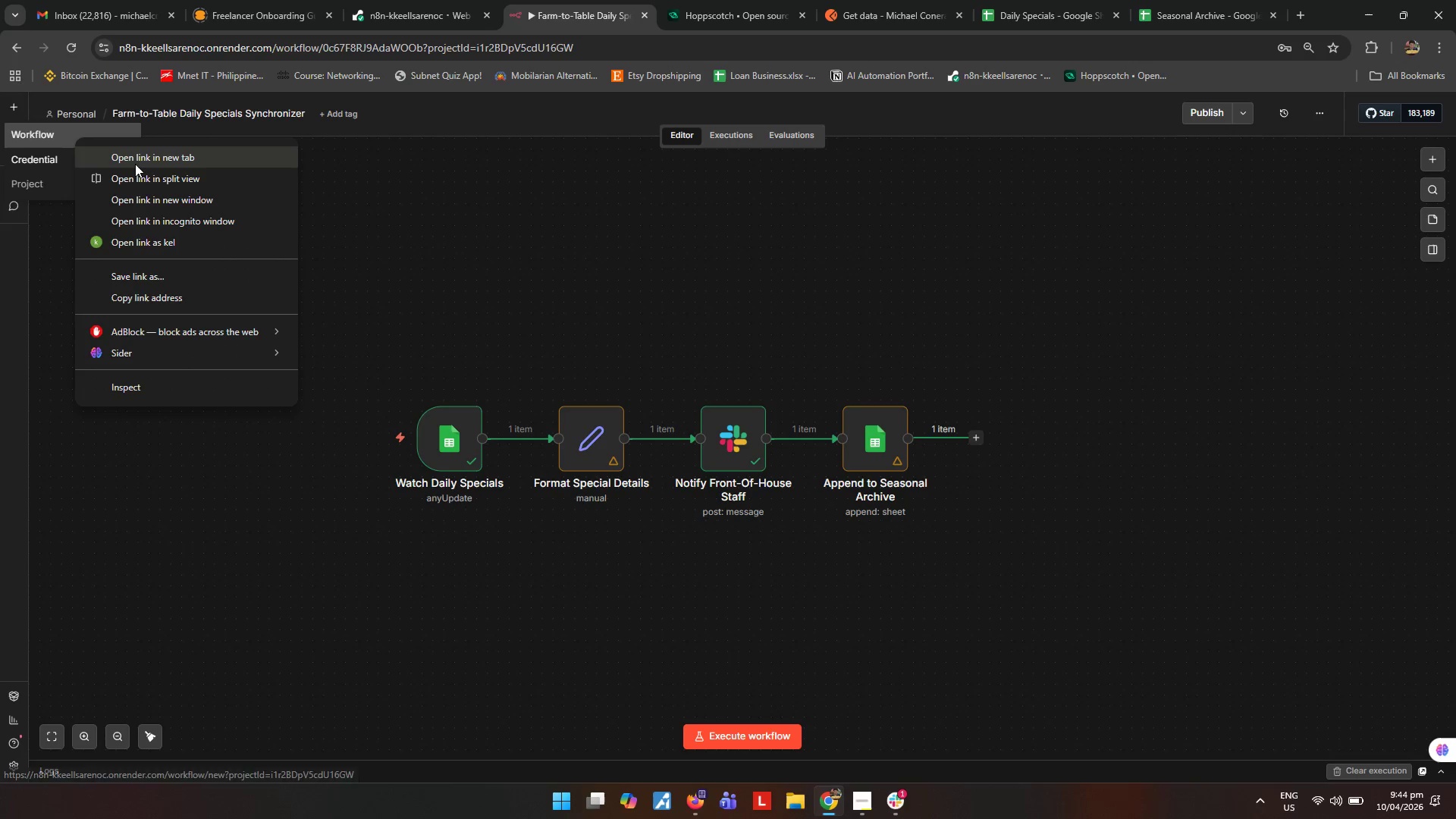 
left_click([136, 162])
 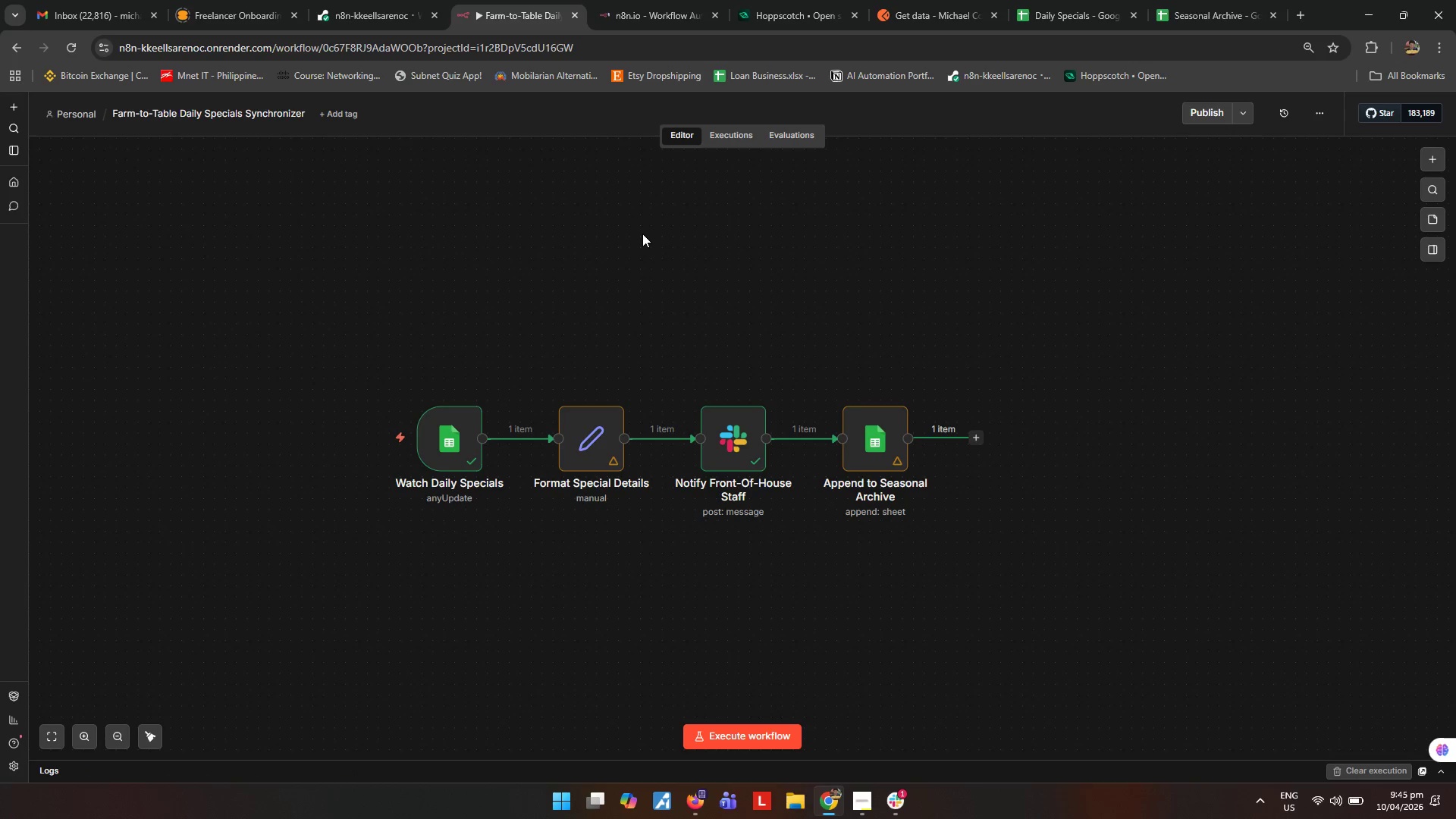 
wait(10.31)
 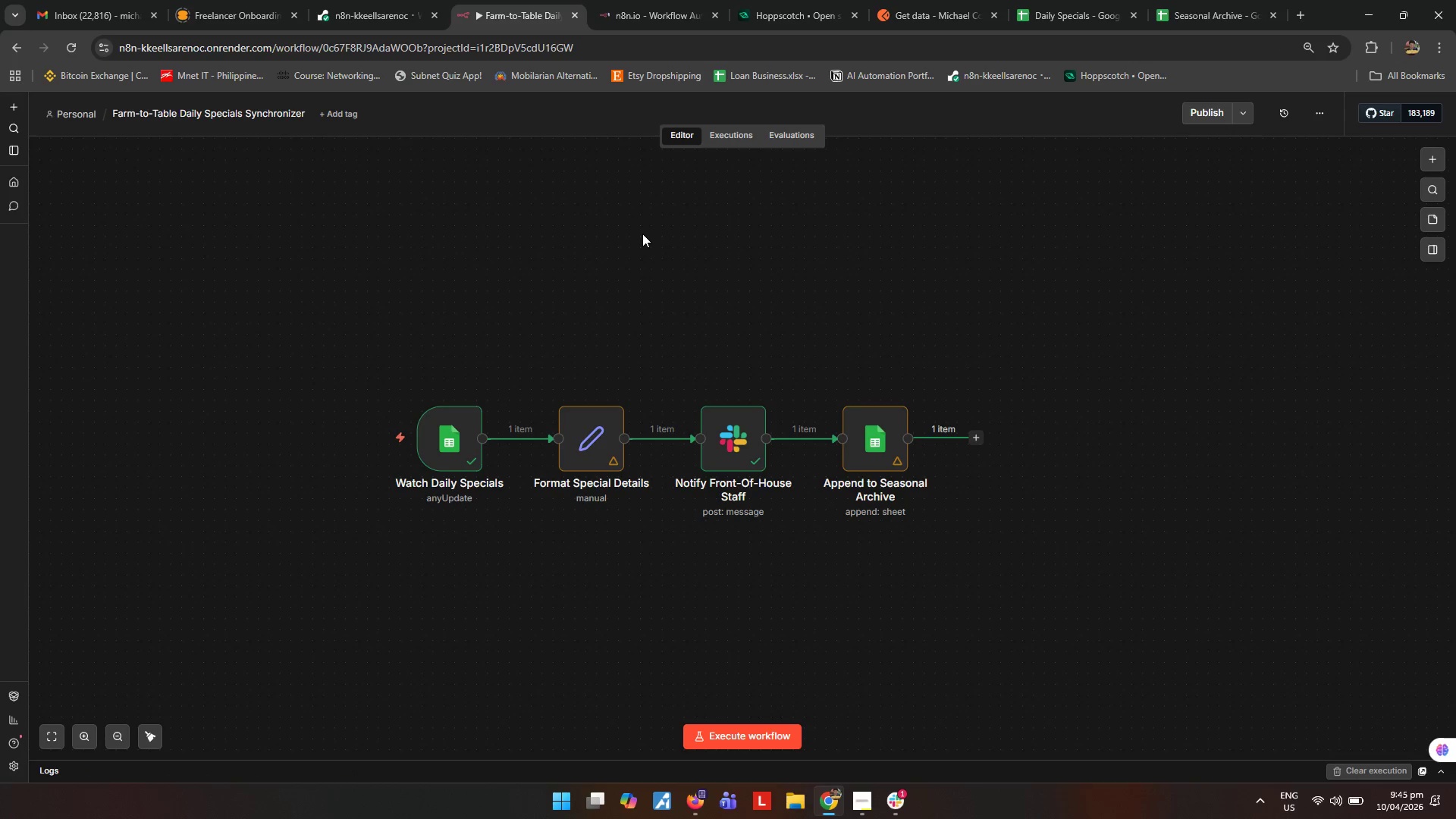 
left_click([635, 17])
 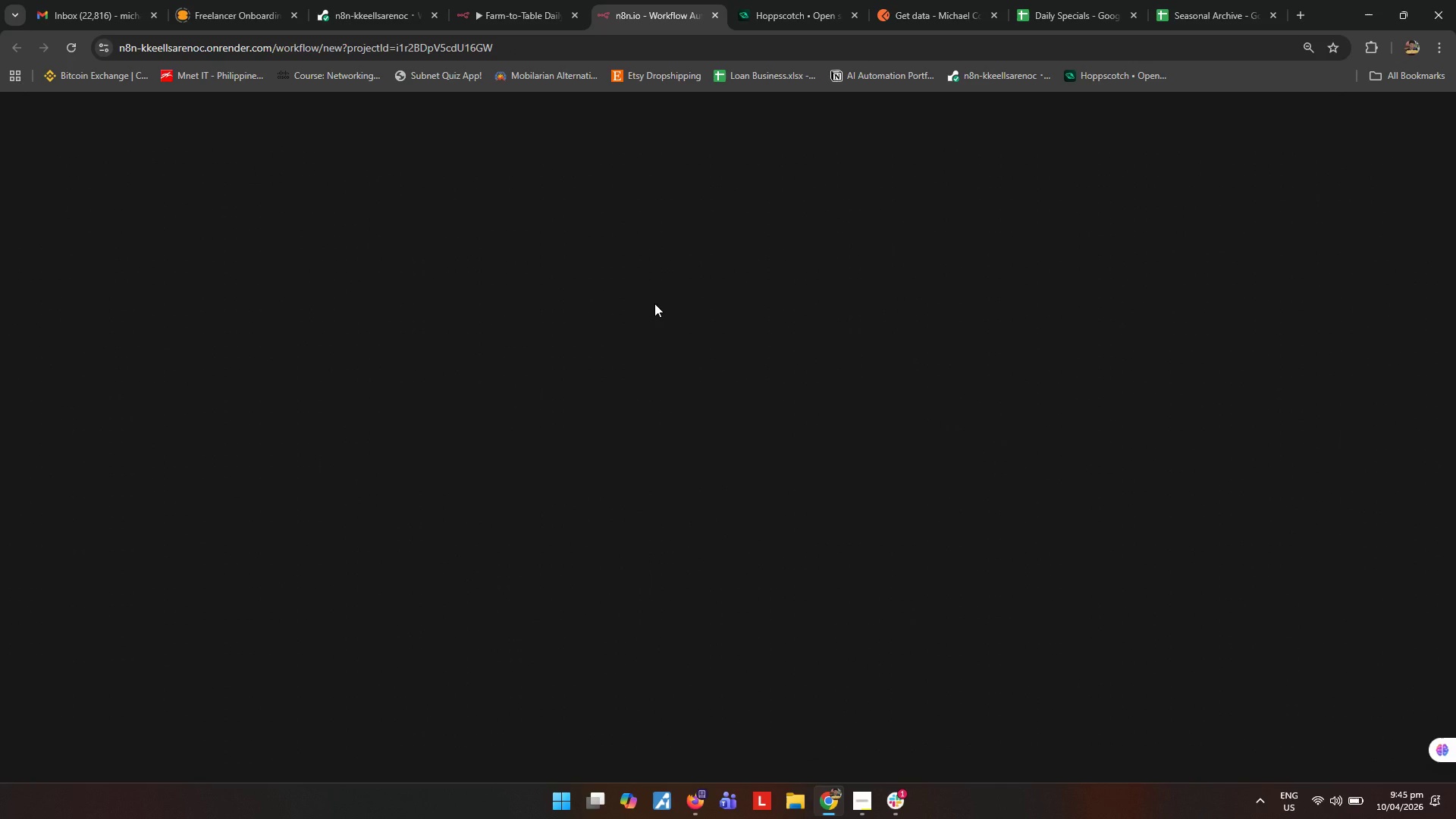 
wait(13.51)
 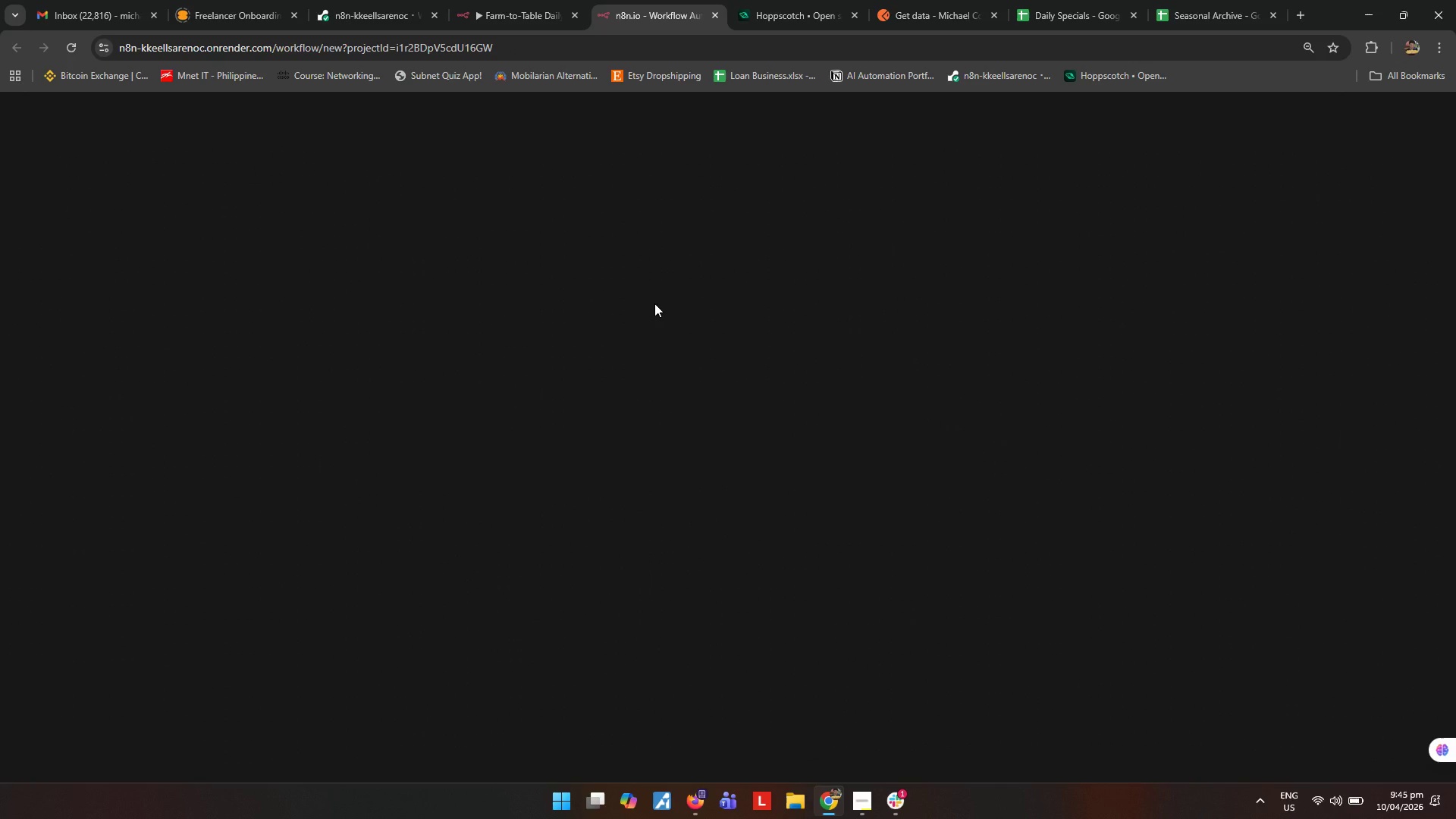 
left_click([532, 20])
 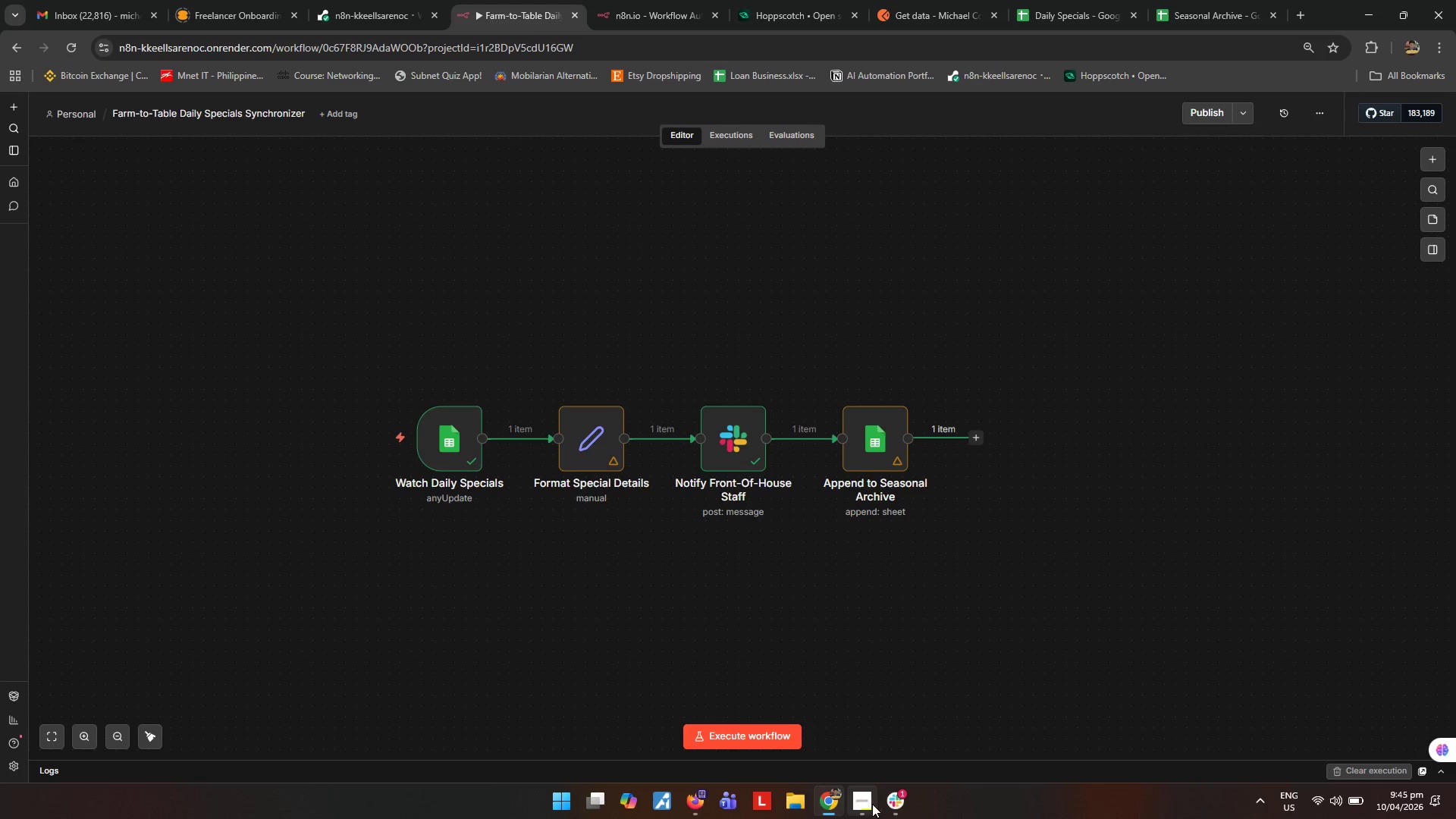 
left_click([870, 804])